 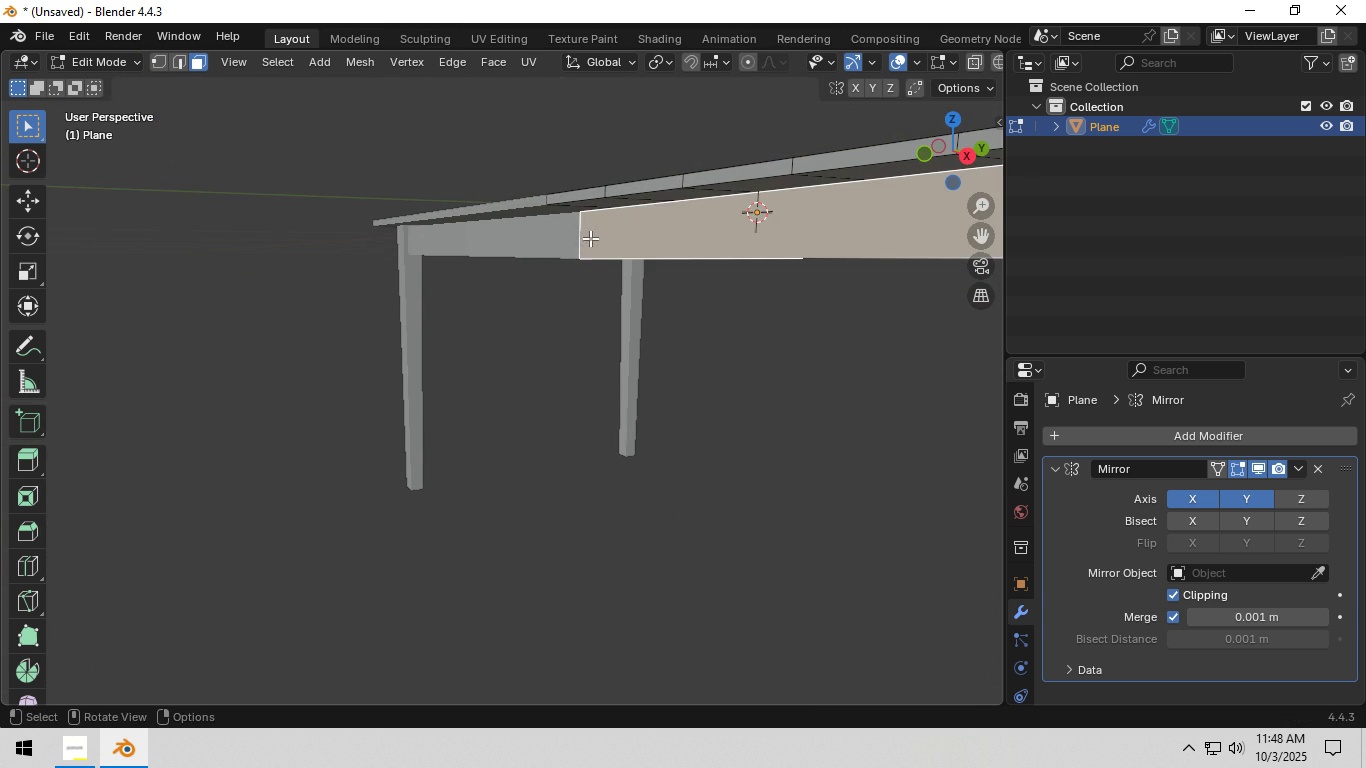 
key(Backquote)
 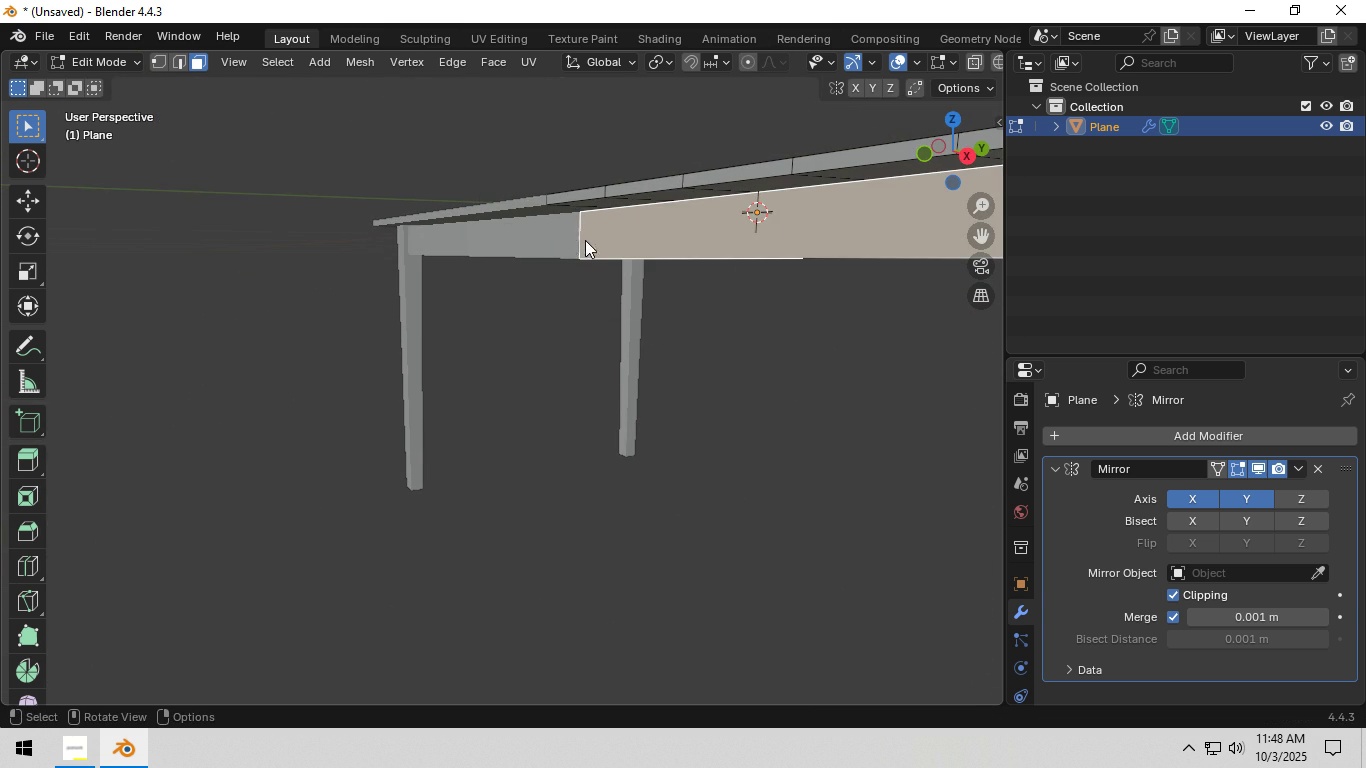 
right_click([585, 240])
 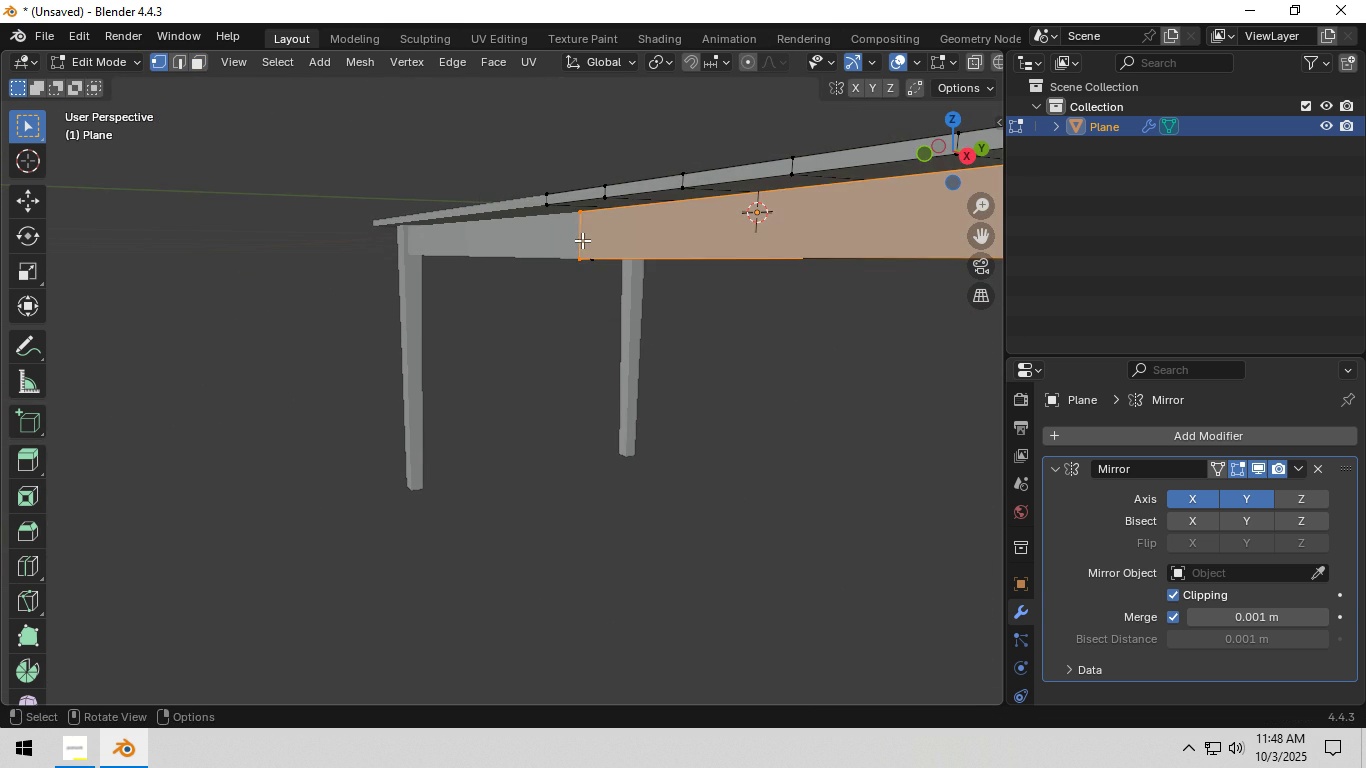 
key(1)
 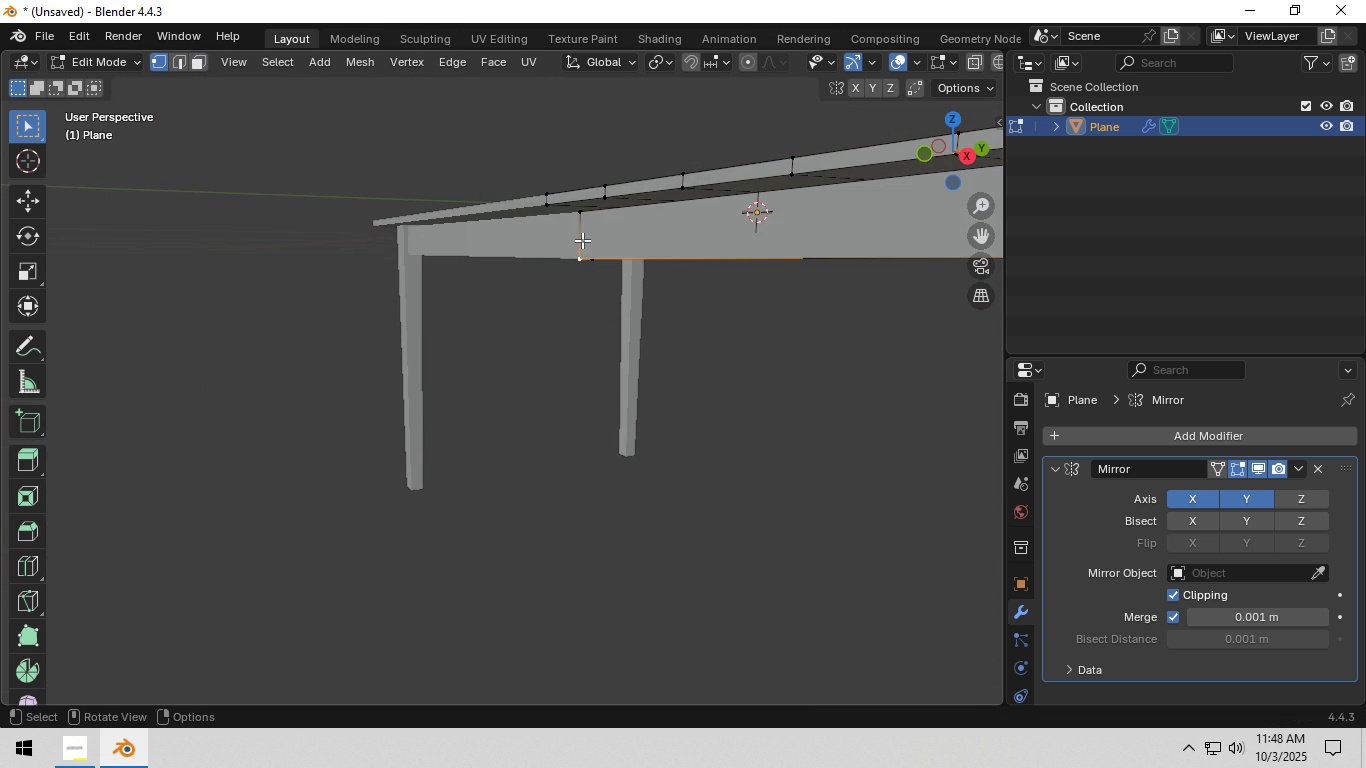 
left_click([582, 240])
 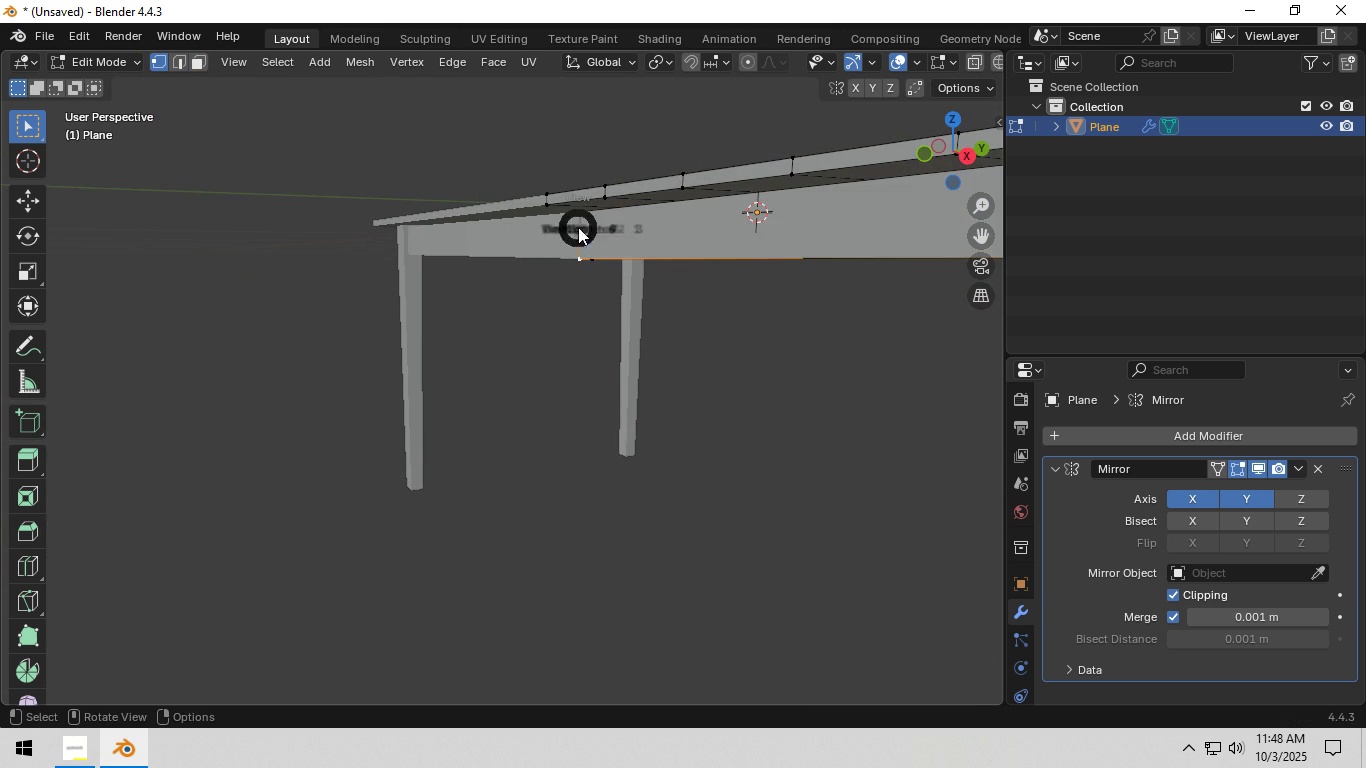 
key(Backquote)
 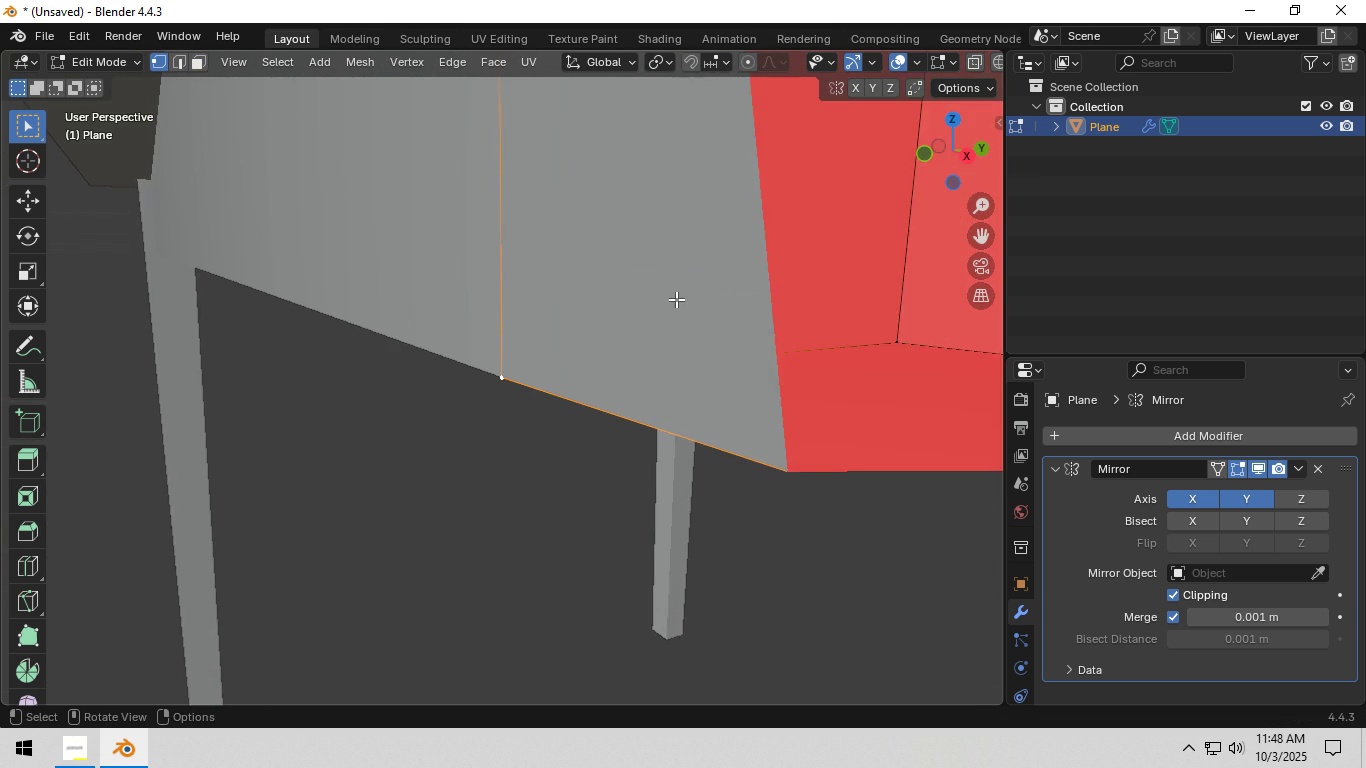 
scroll: coordinate [678, 298], scroll_direction: down, amount: 4.0
 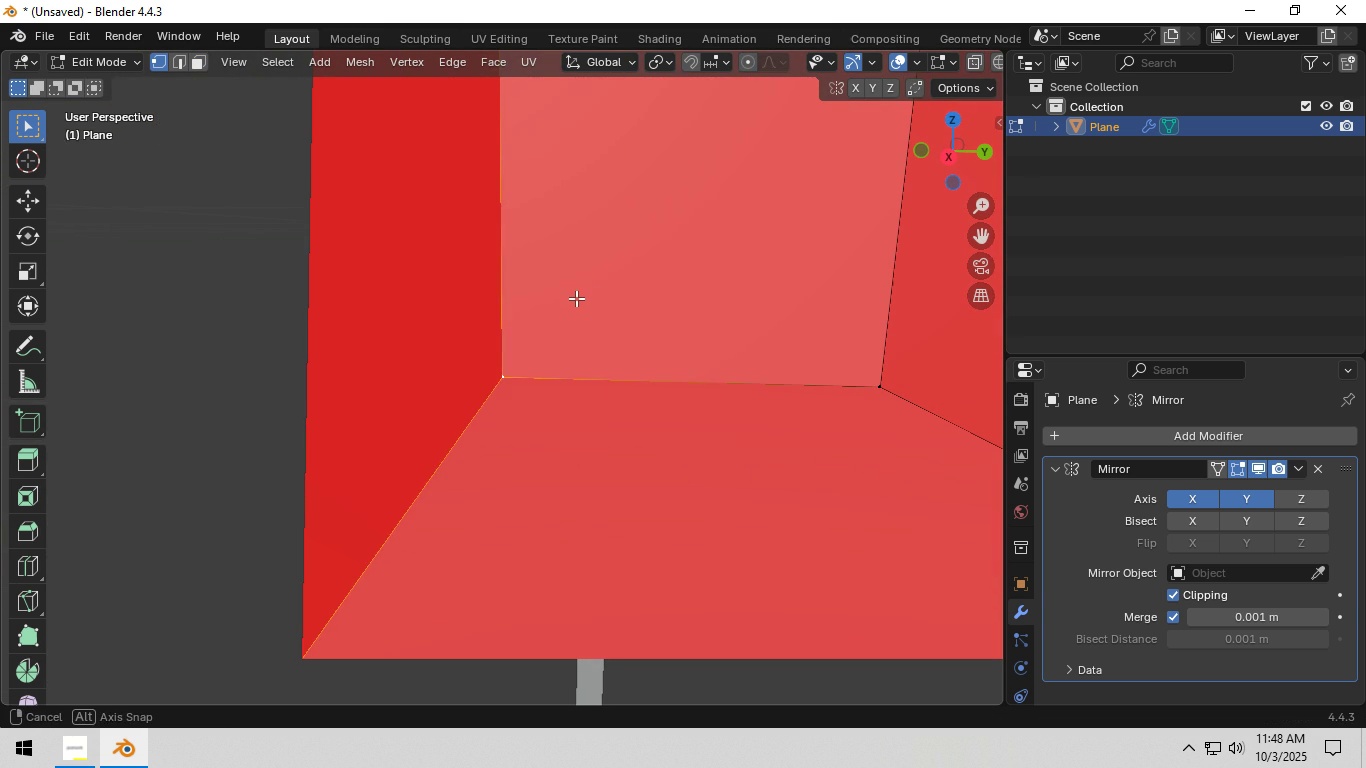 
left_click([638, 238])
 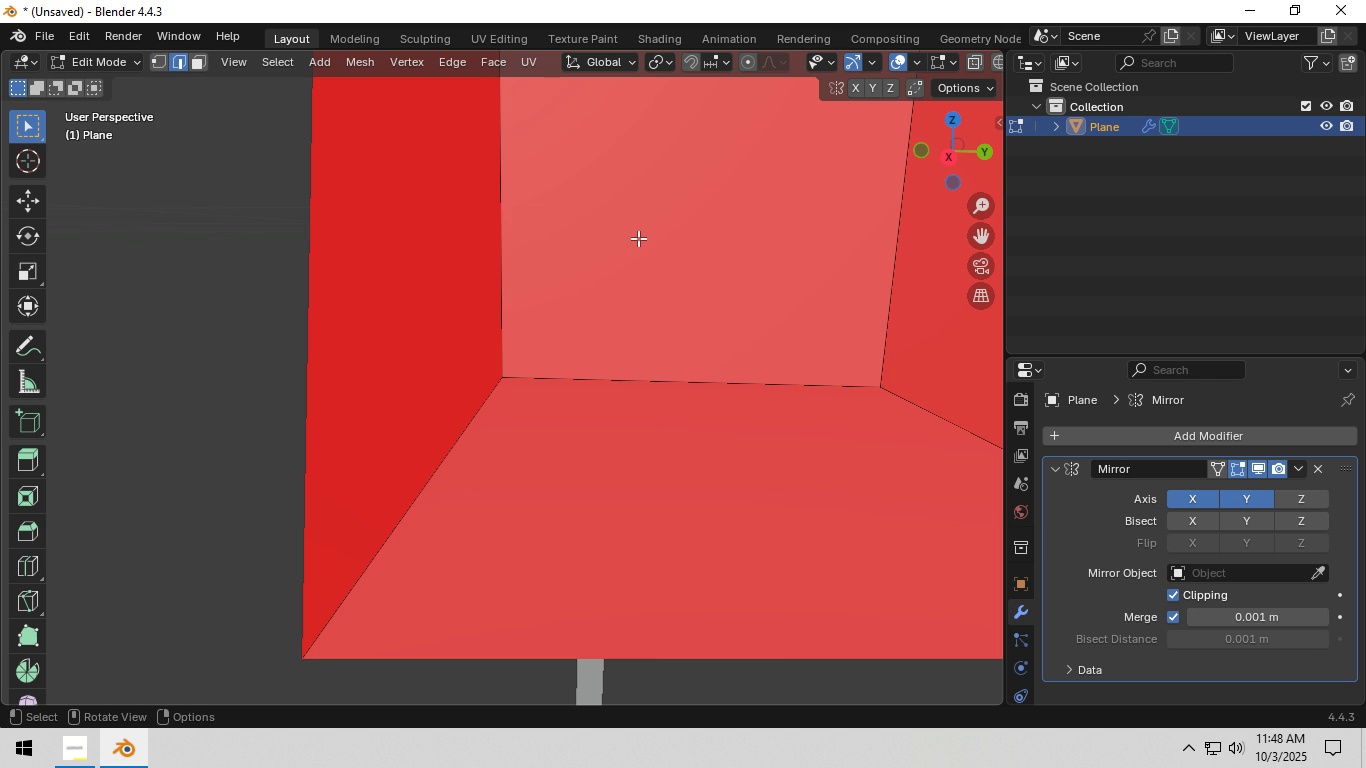 
key(2)
 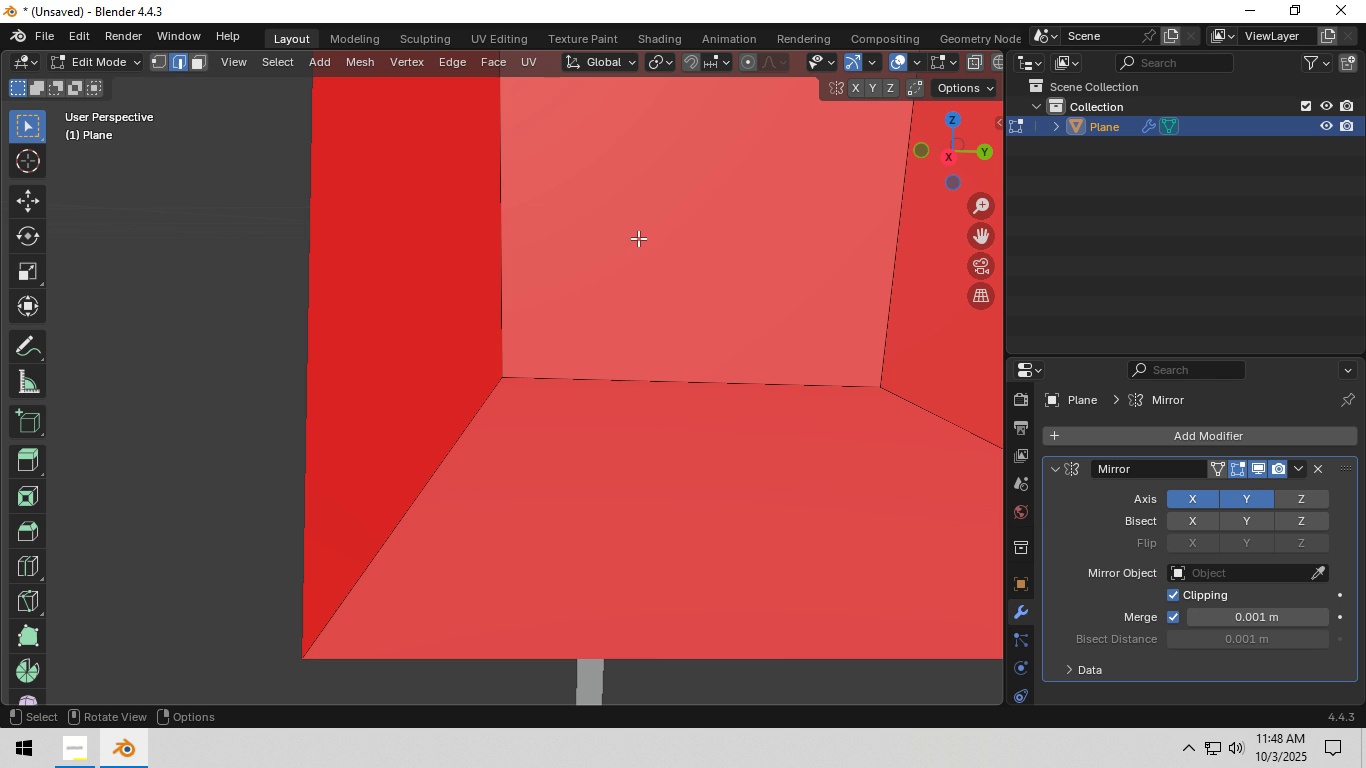 
left_click([638, 238])
 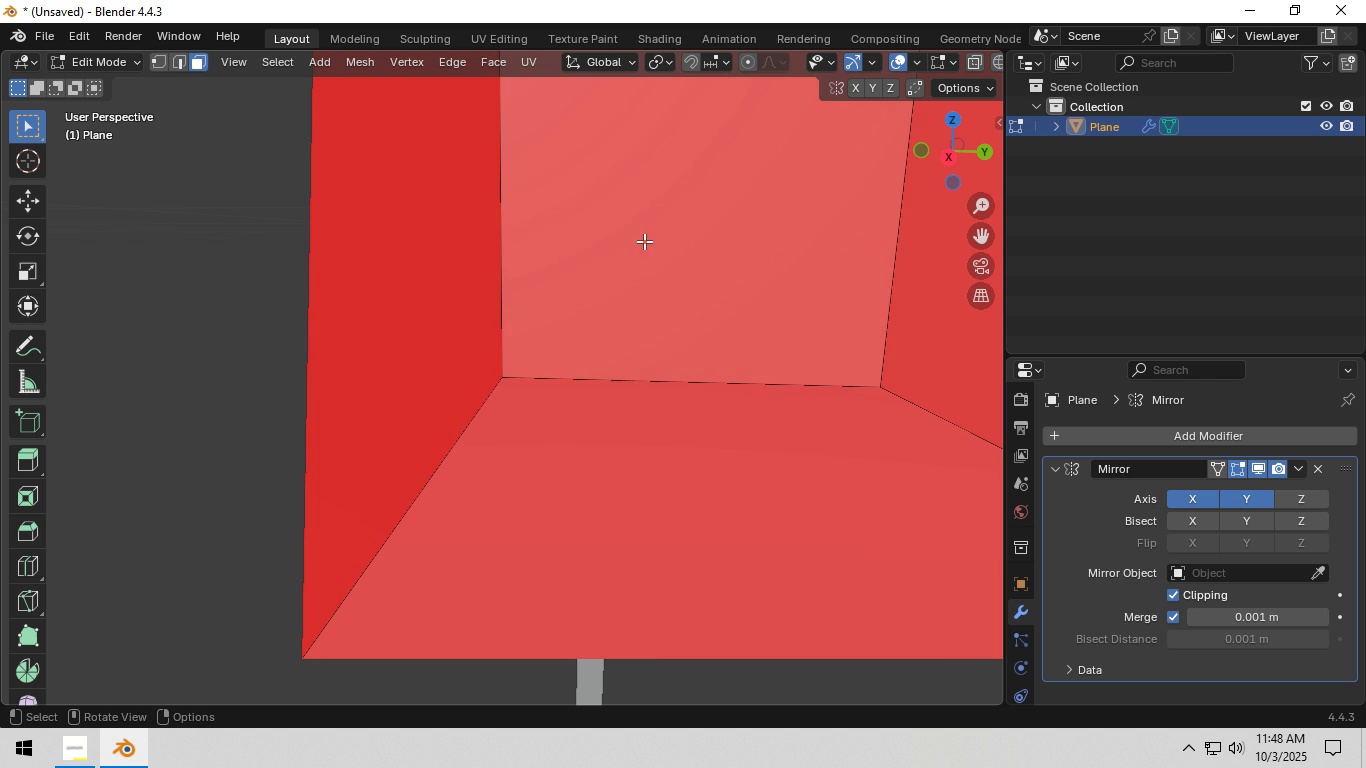 
key(3)
 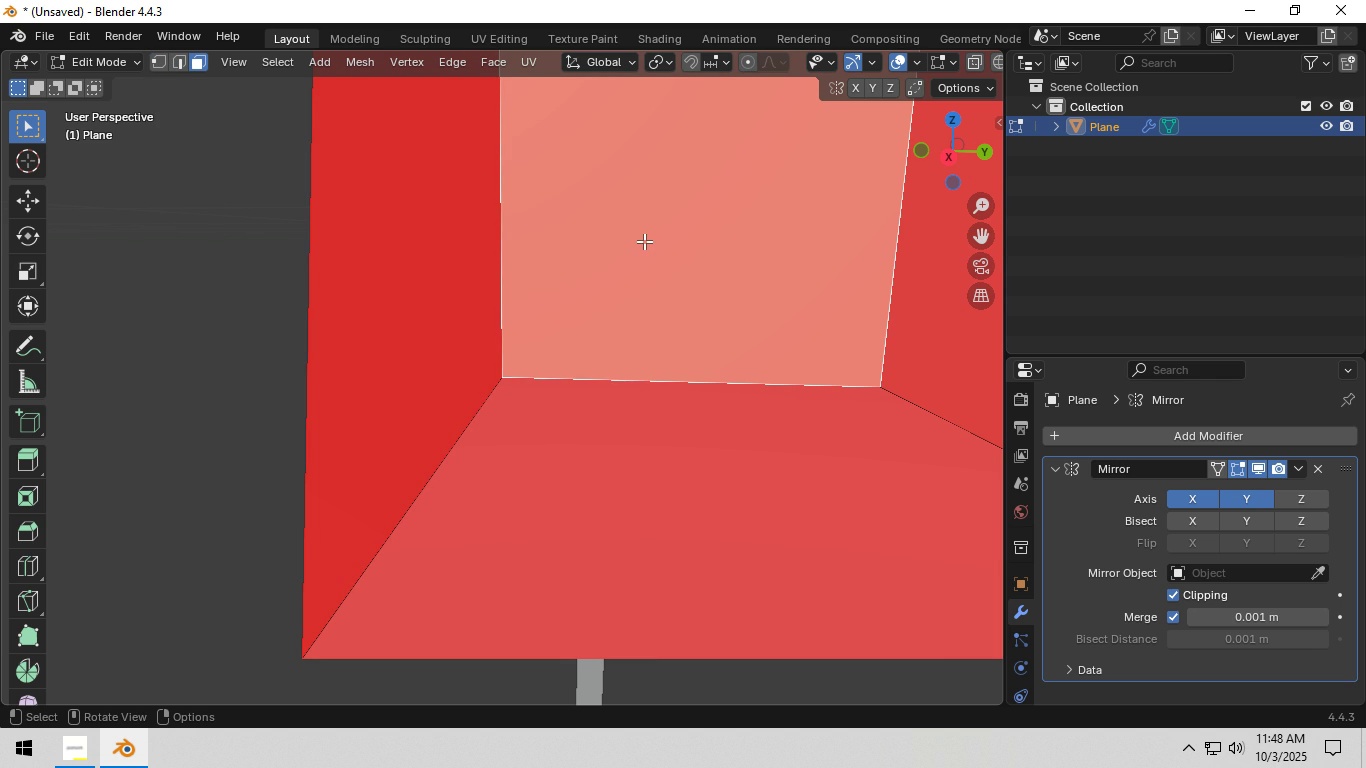 
left_click([644, 241])
 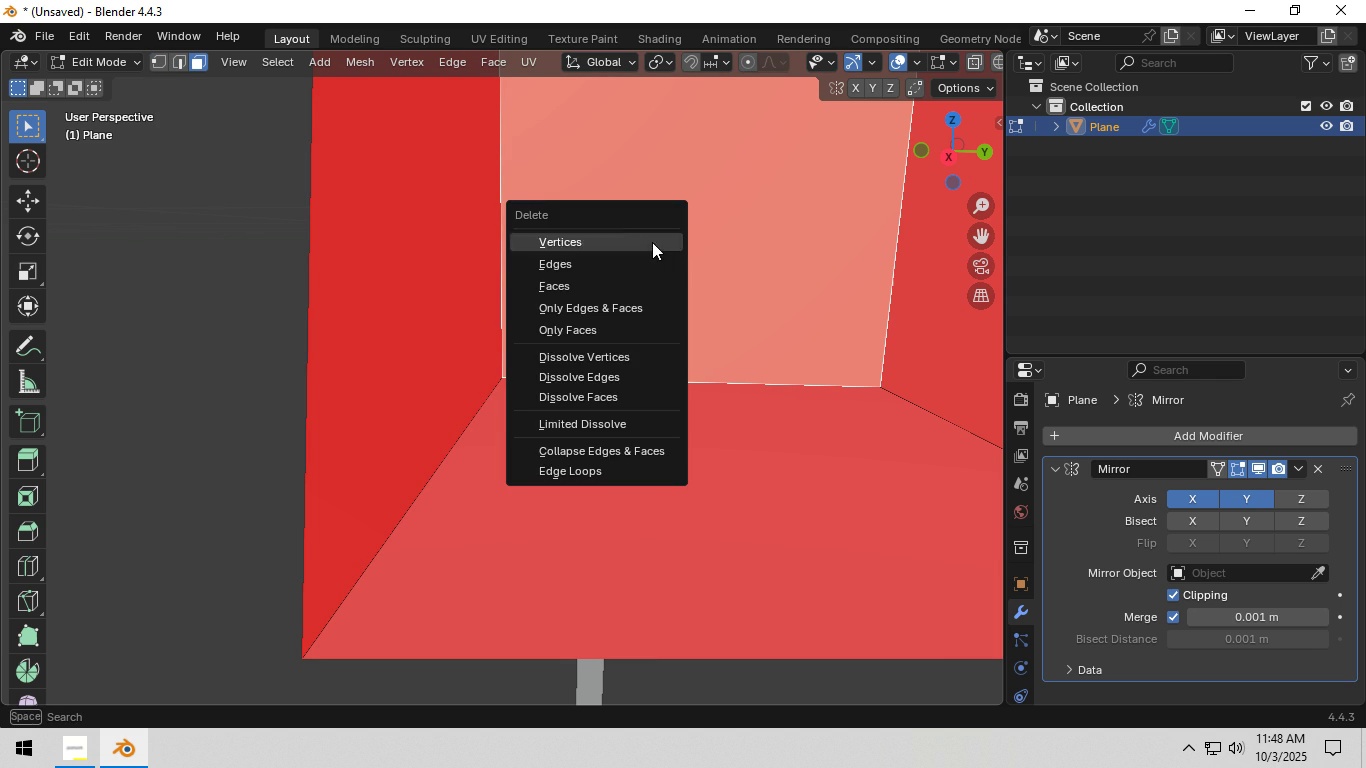 
key(X)
 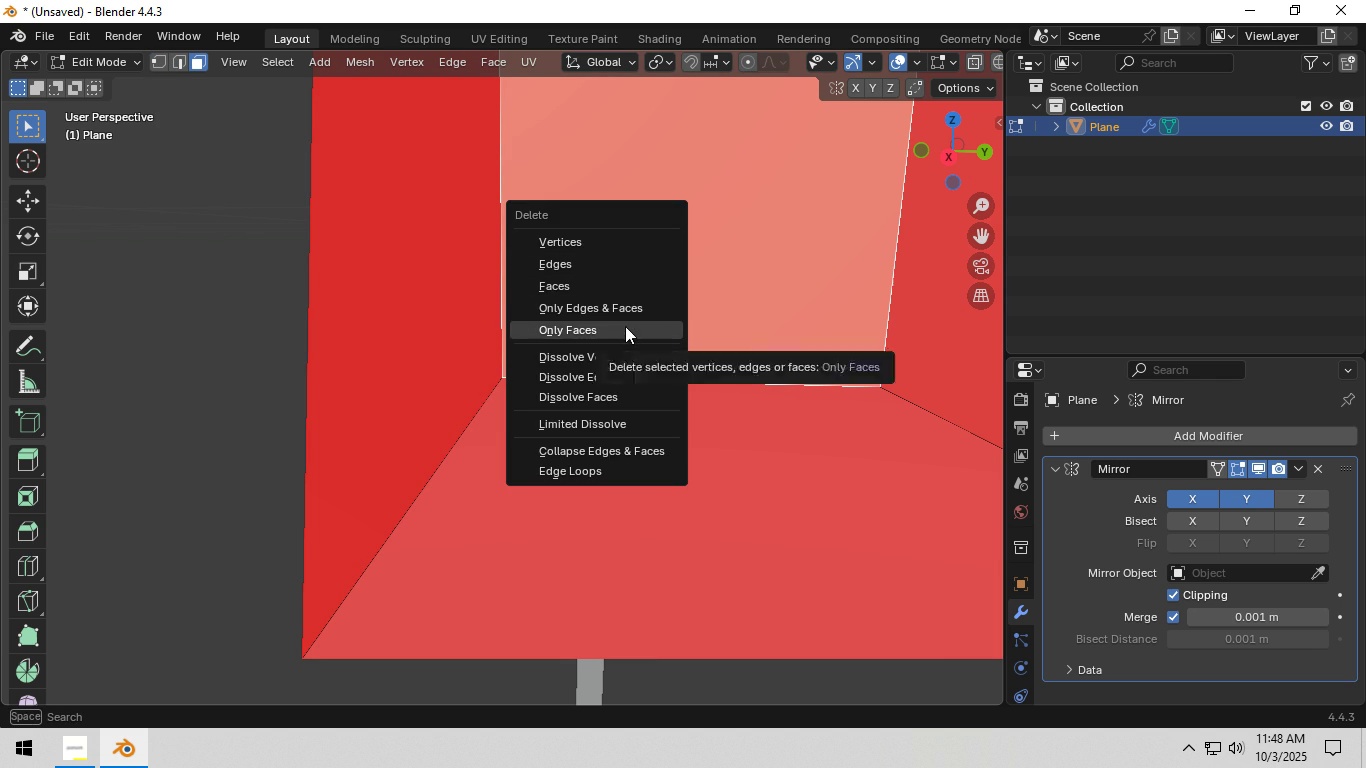 
left_click([625, 326])
 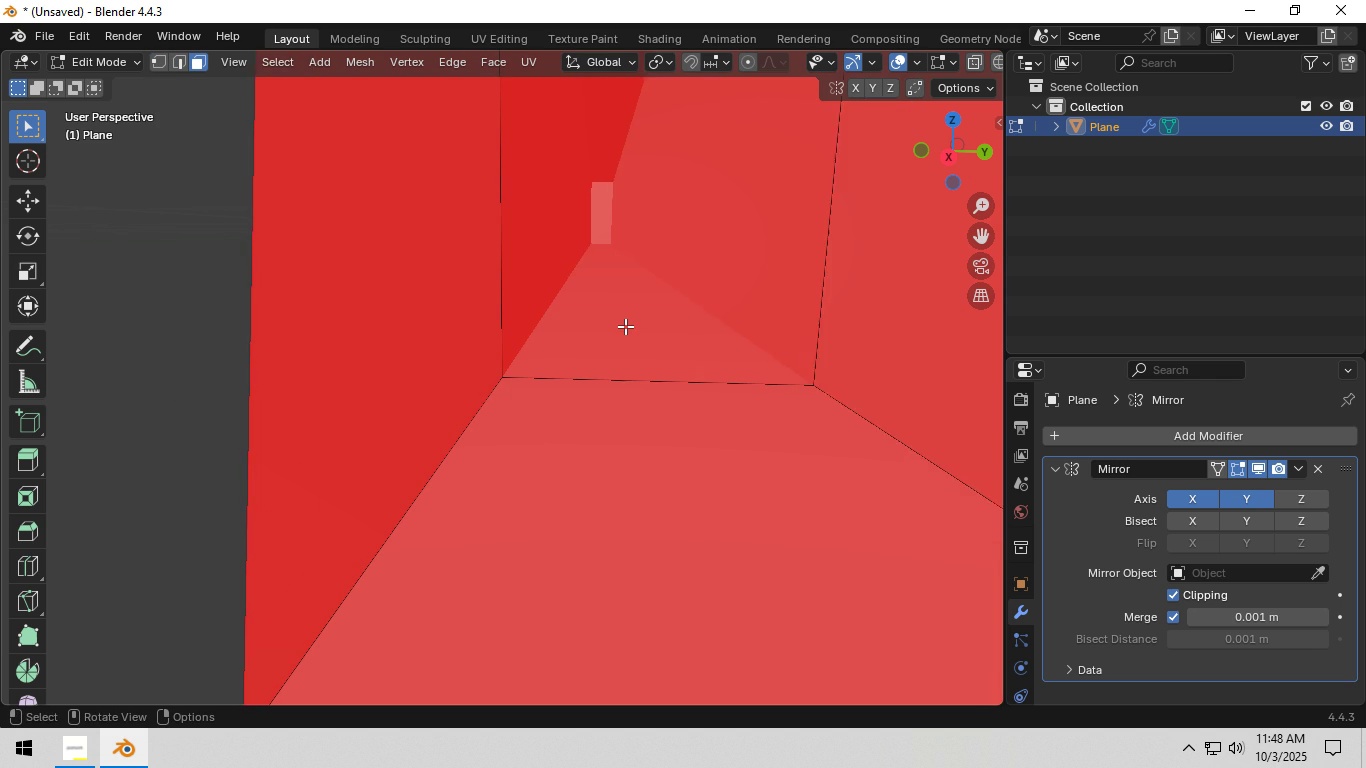 
scroll: coordinate [735, 336], scroll_direction: down, amount: 14.0